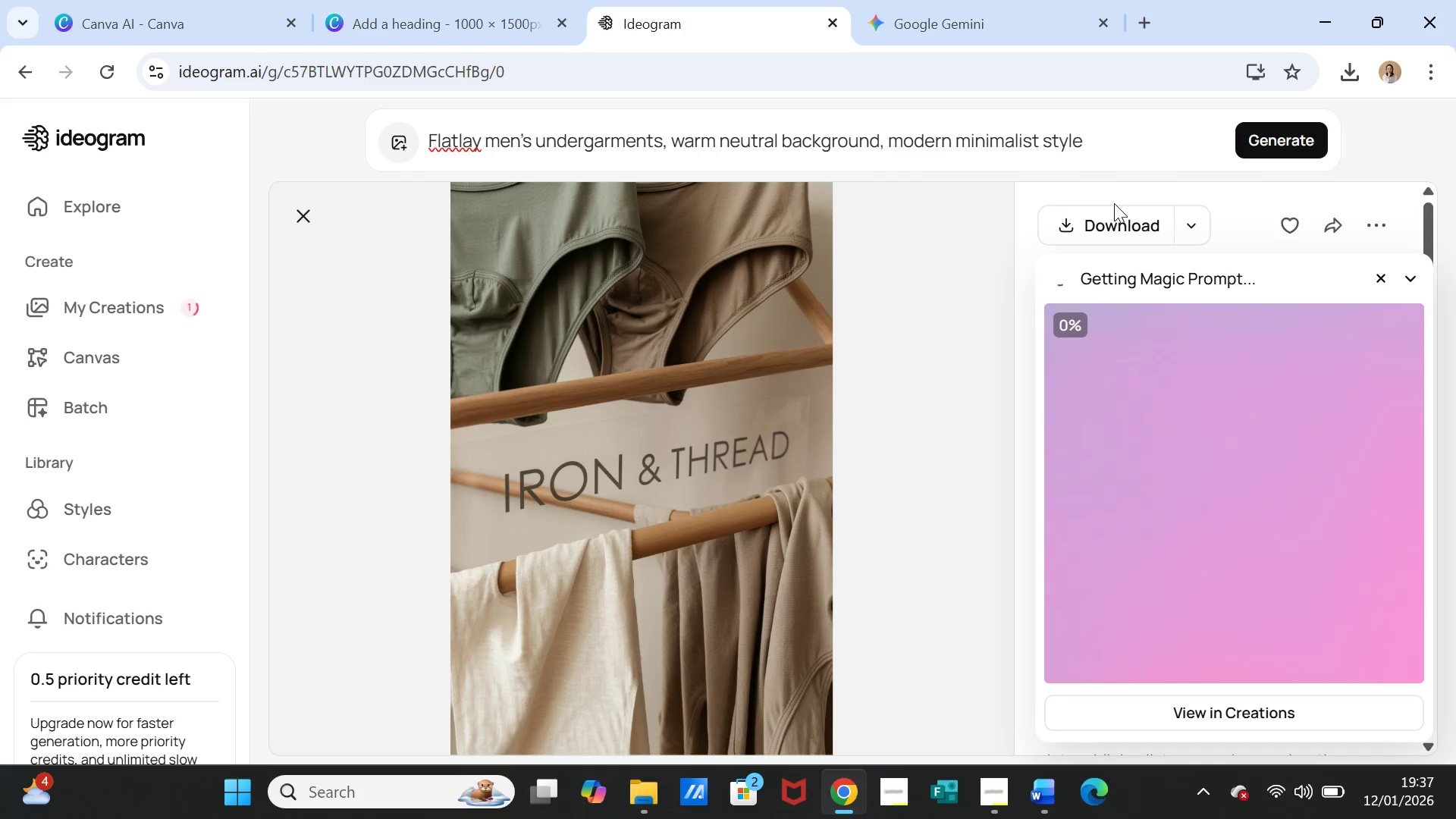 
wait(22.31)
 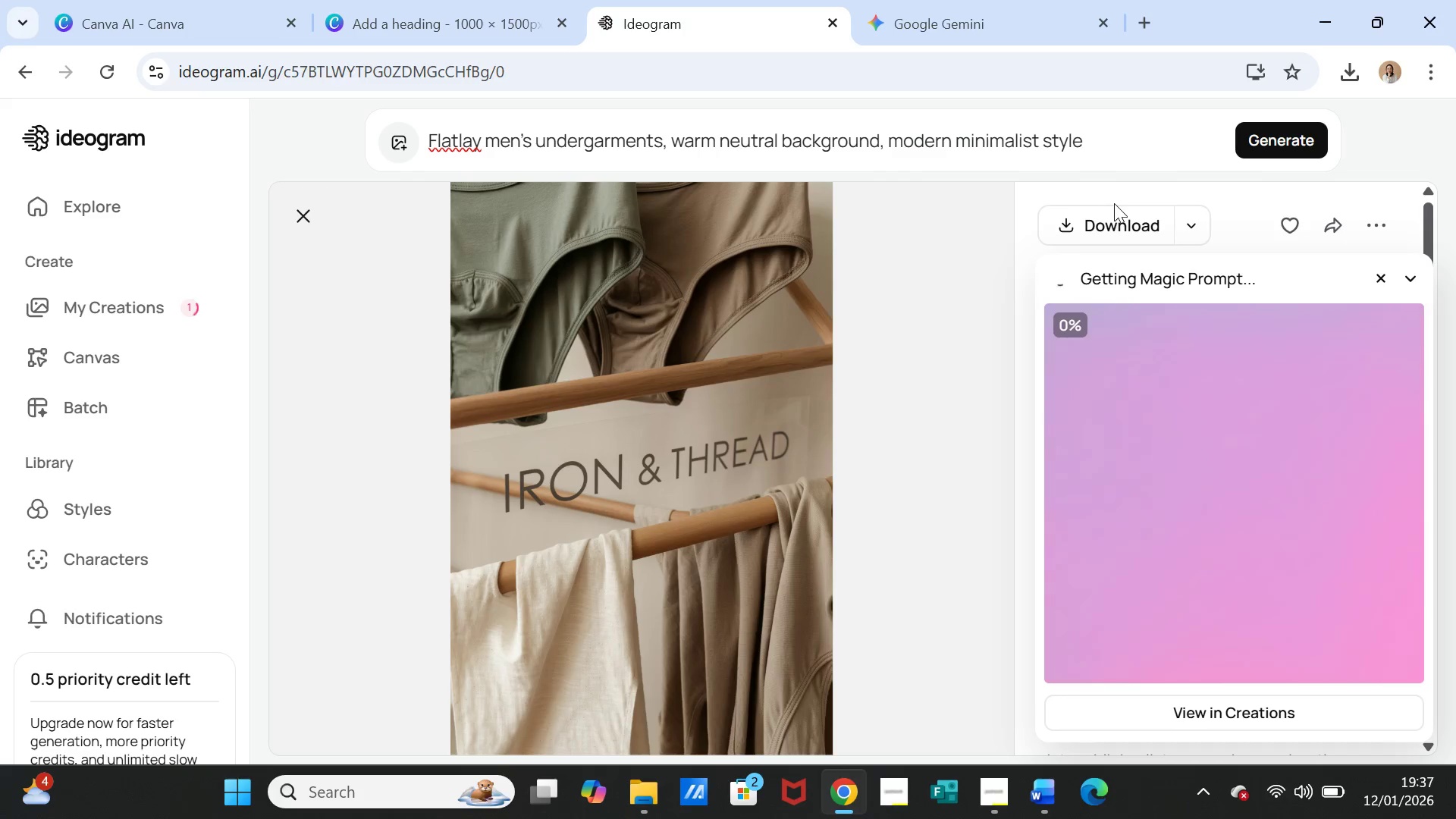 
left_click([1001, 789])